 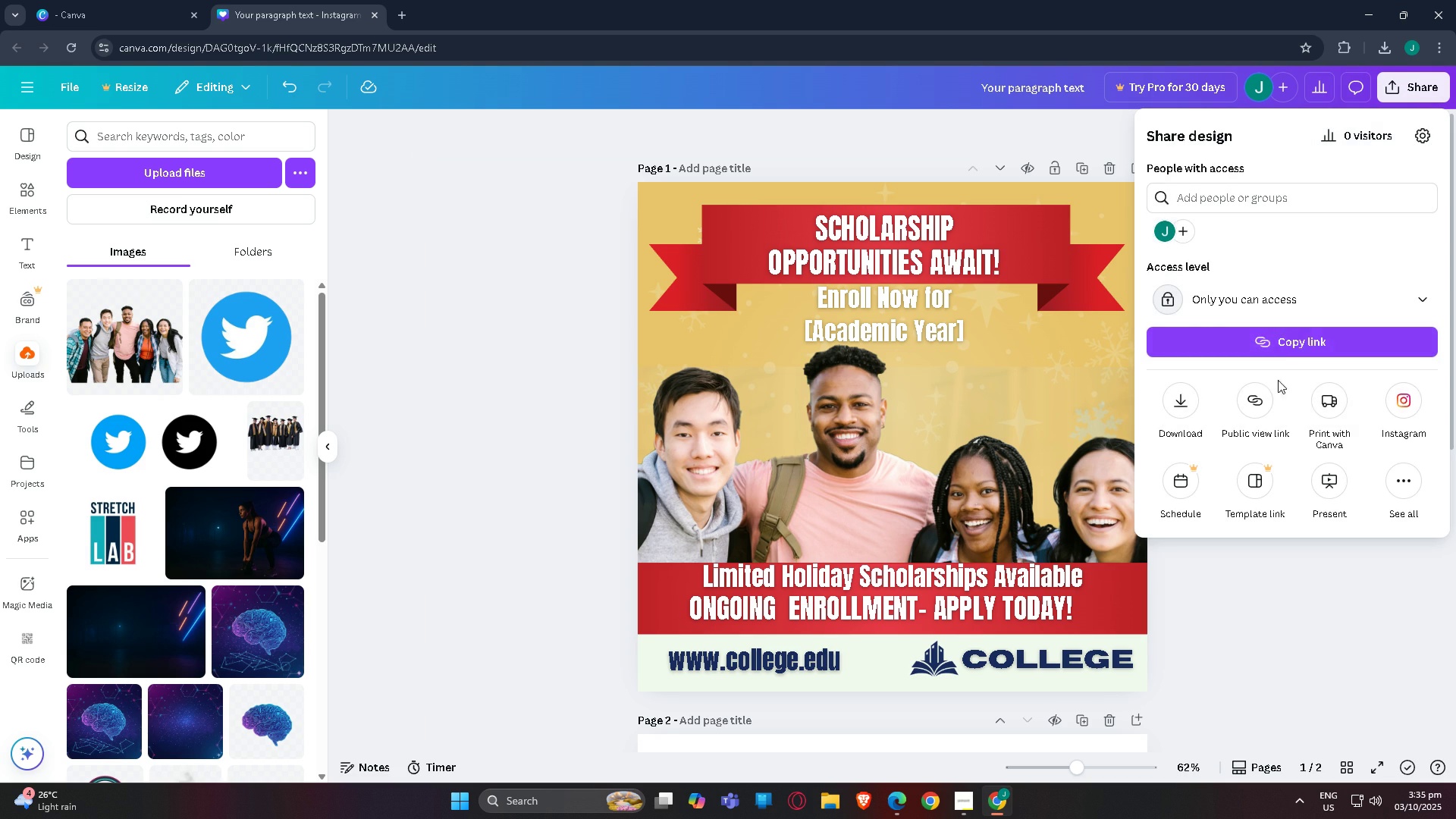 
left_click([1235, 398])
 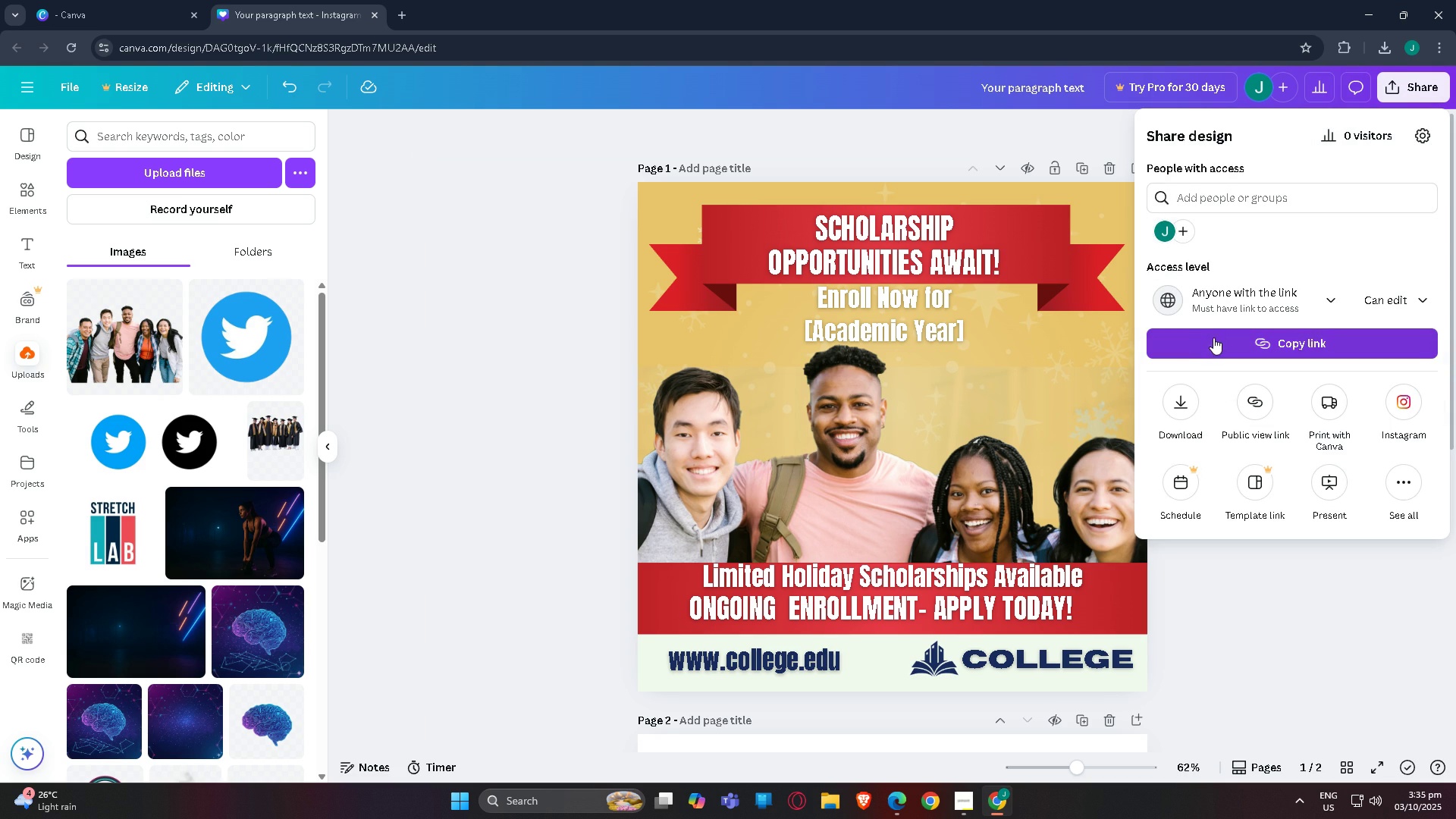 
left_click([1213, 337])
 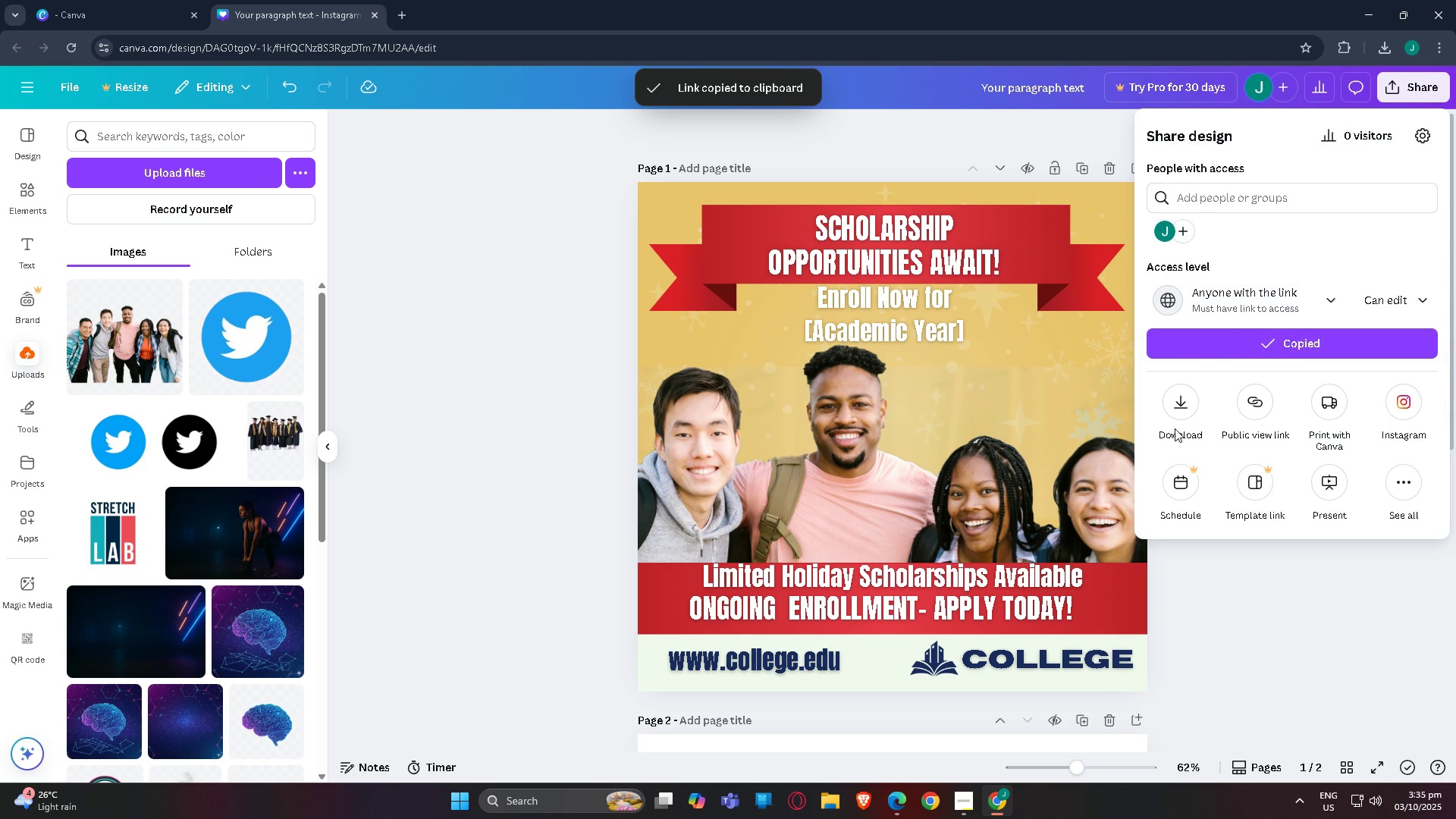 
left_click([1178, 406])
 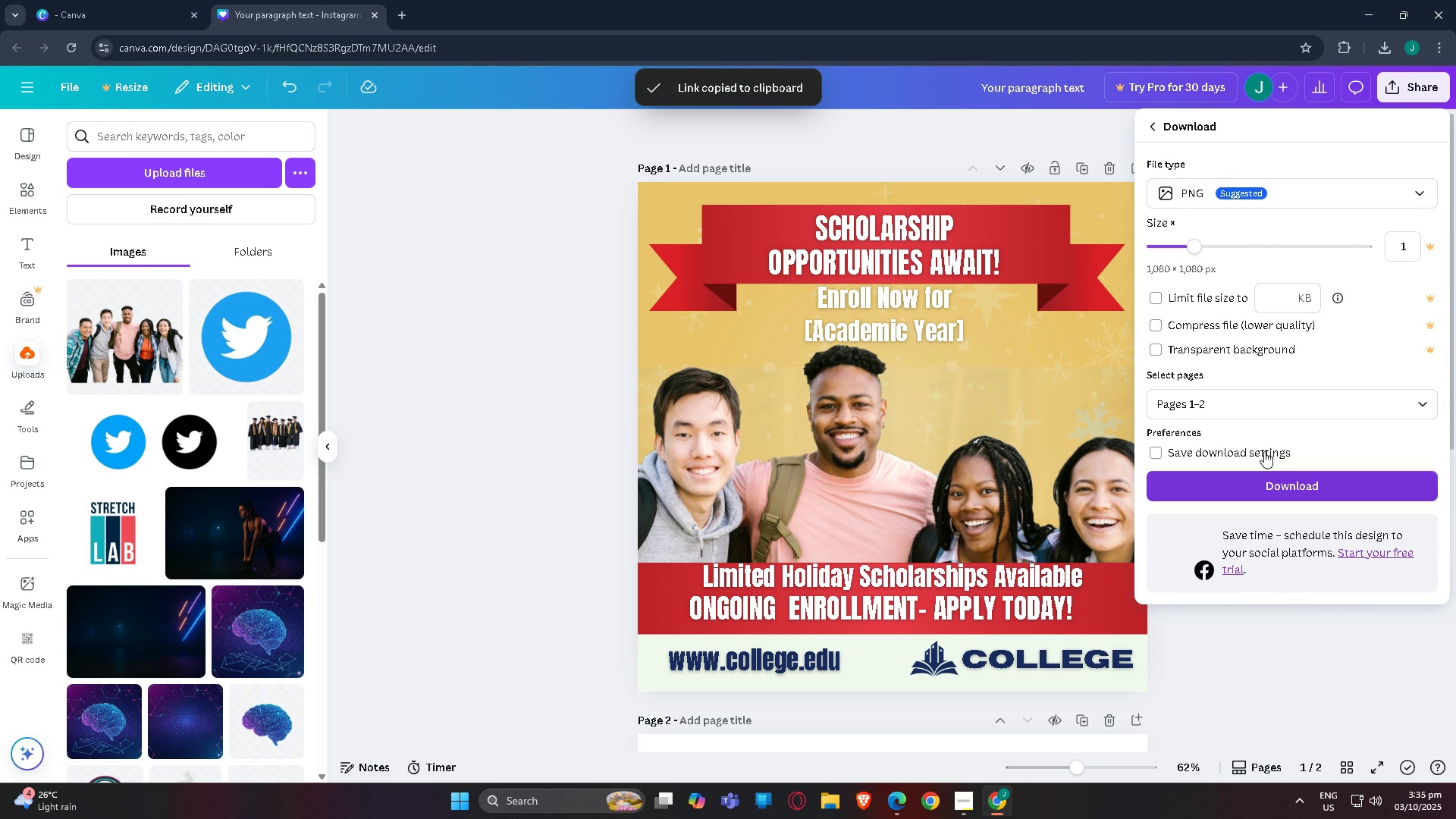 
left_click([1235, 415])
 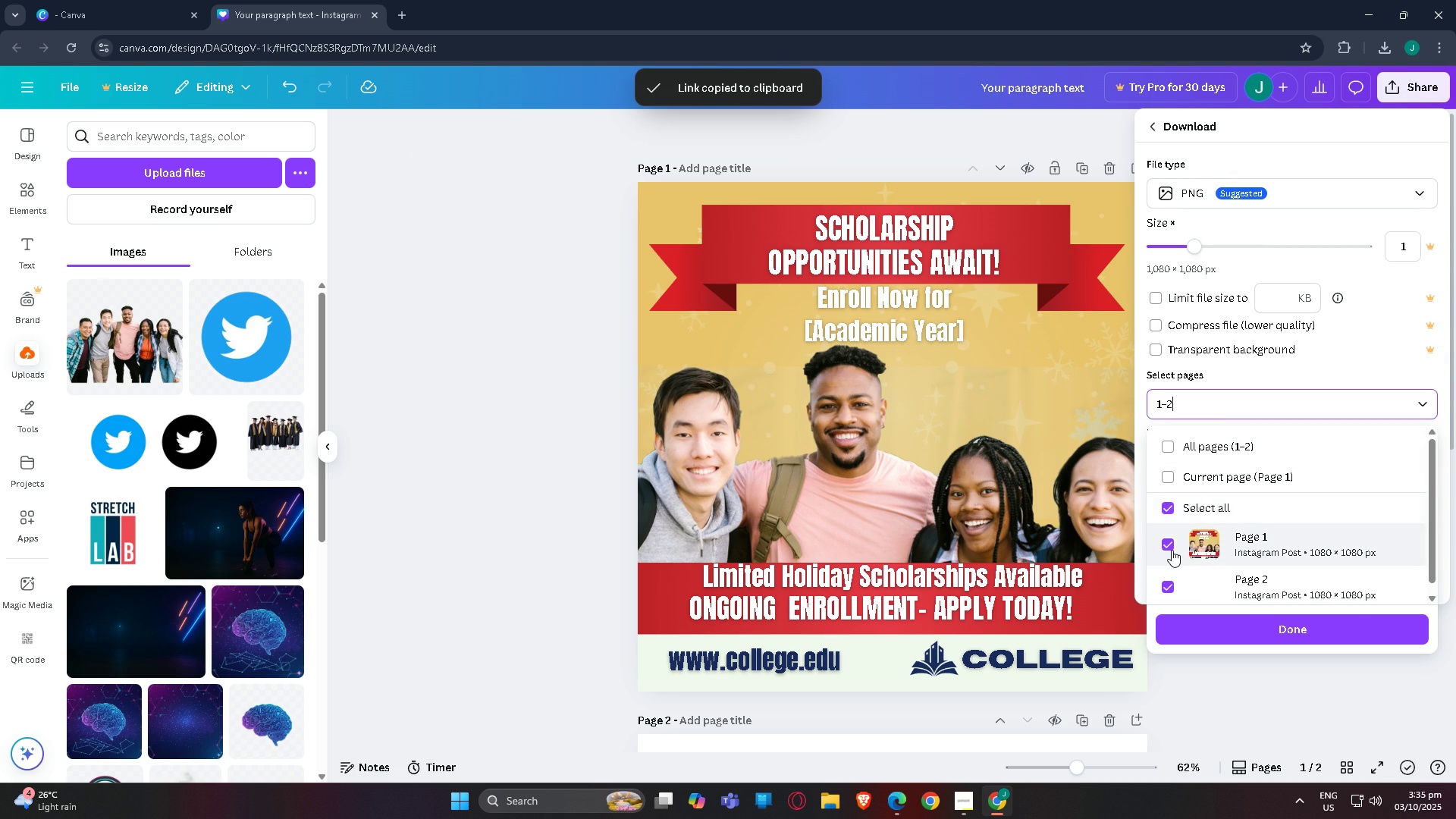 
left_click([1172, 550])
 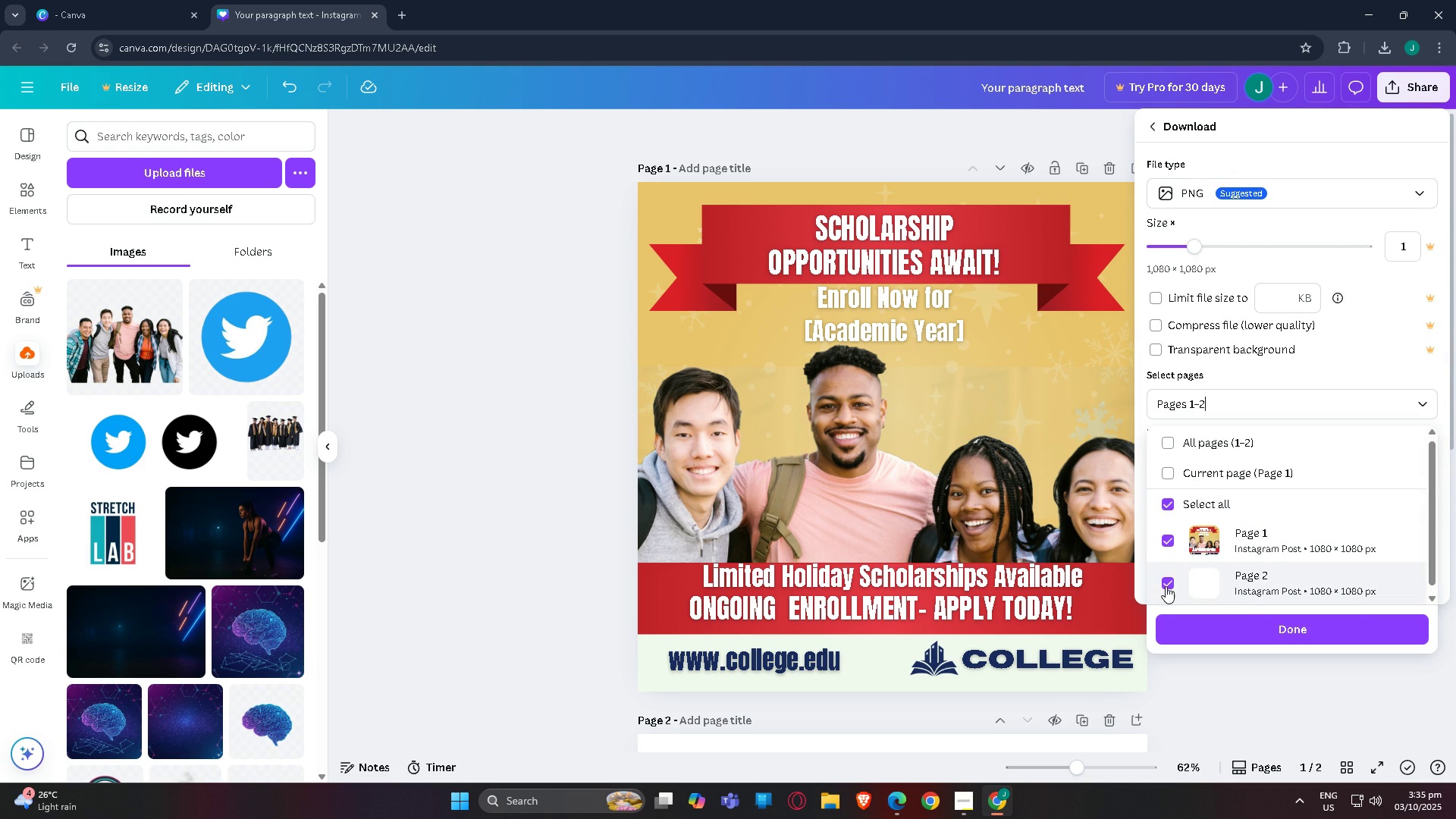 
double_click([1166, 588])
 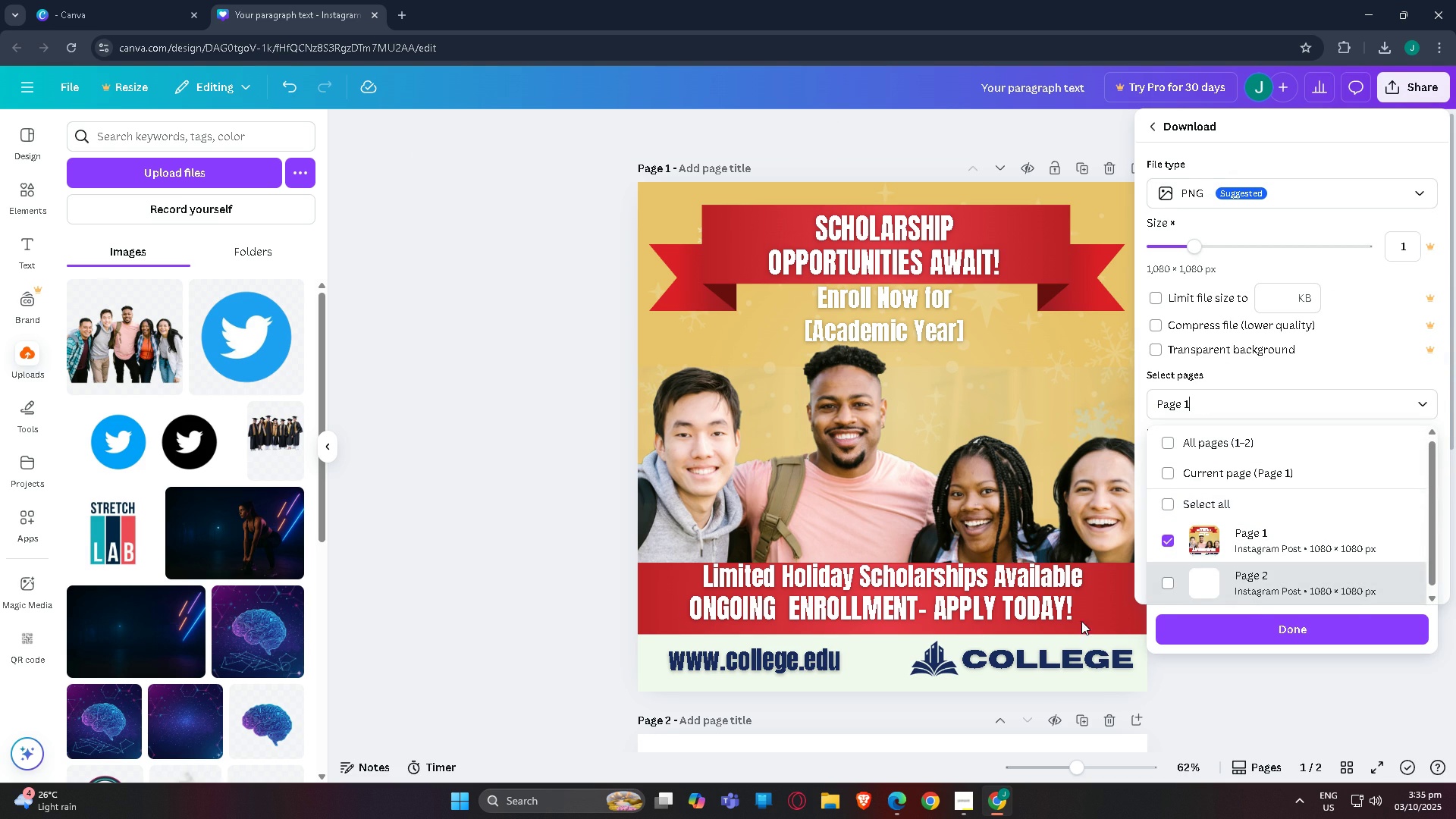 
scroll: coordinate [946, 623], scroll_direction: down, amount: 6.0
 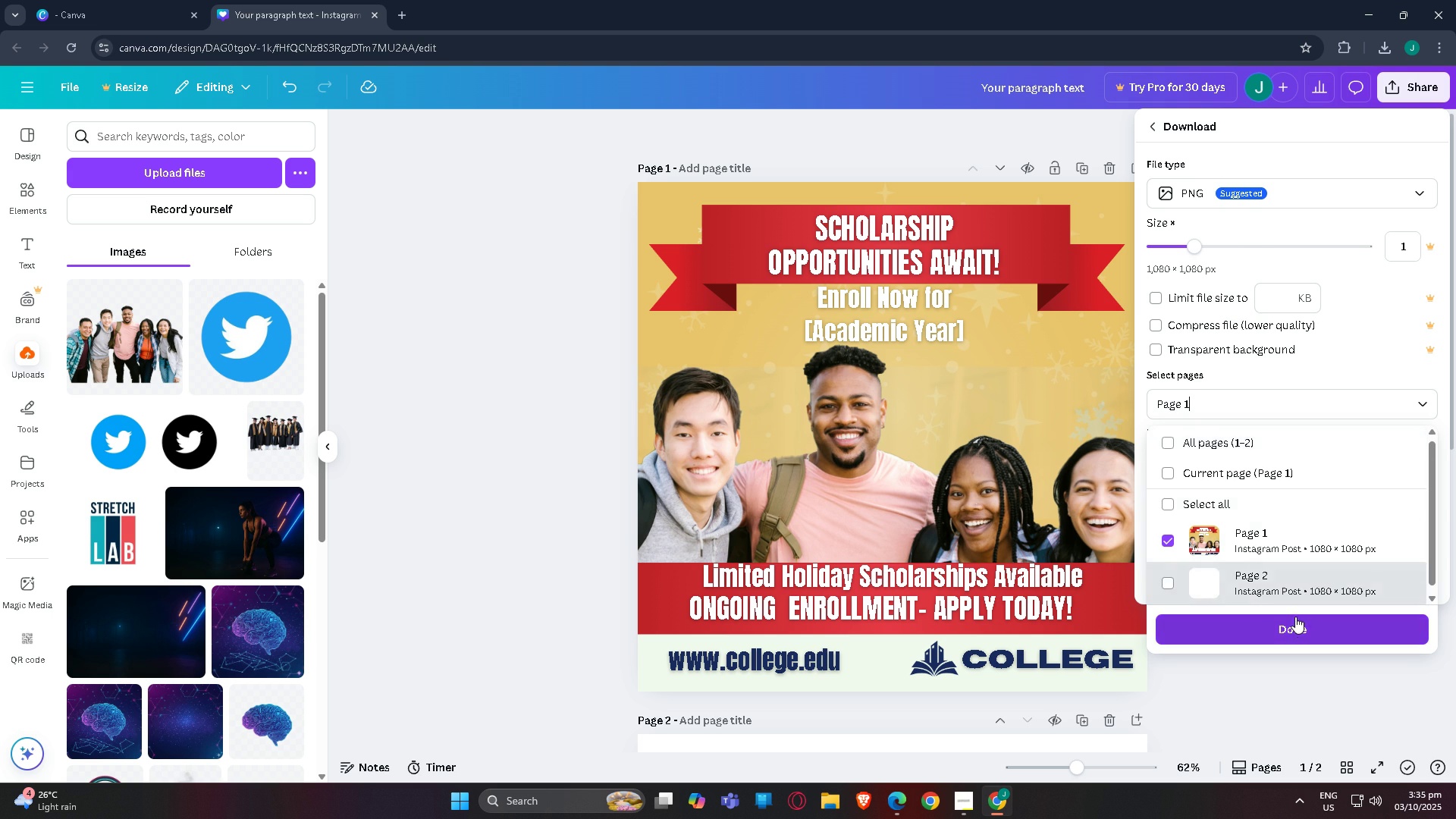 
left_click([1296, 620])
 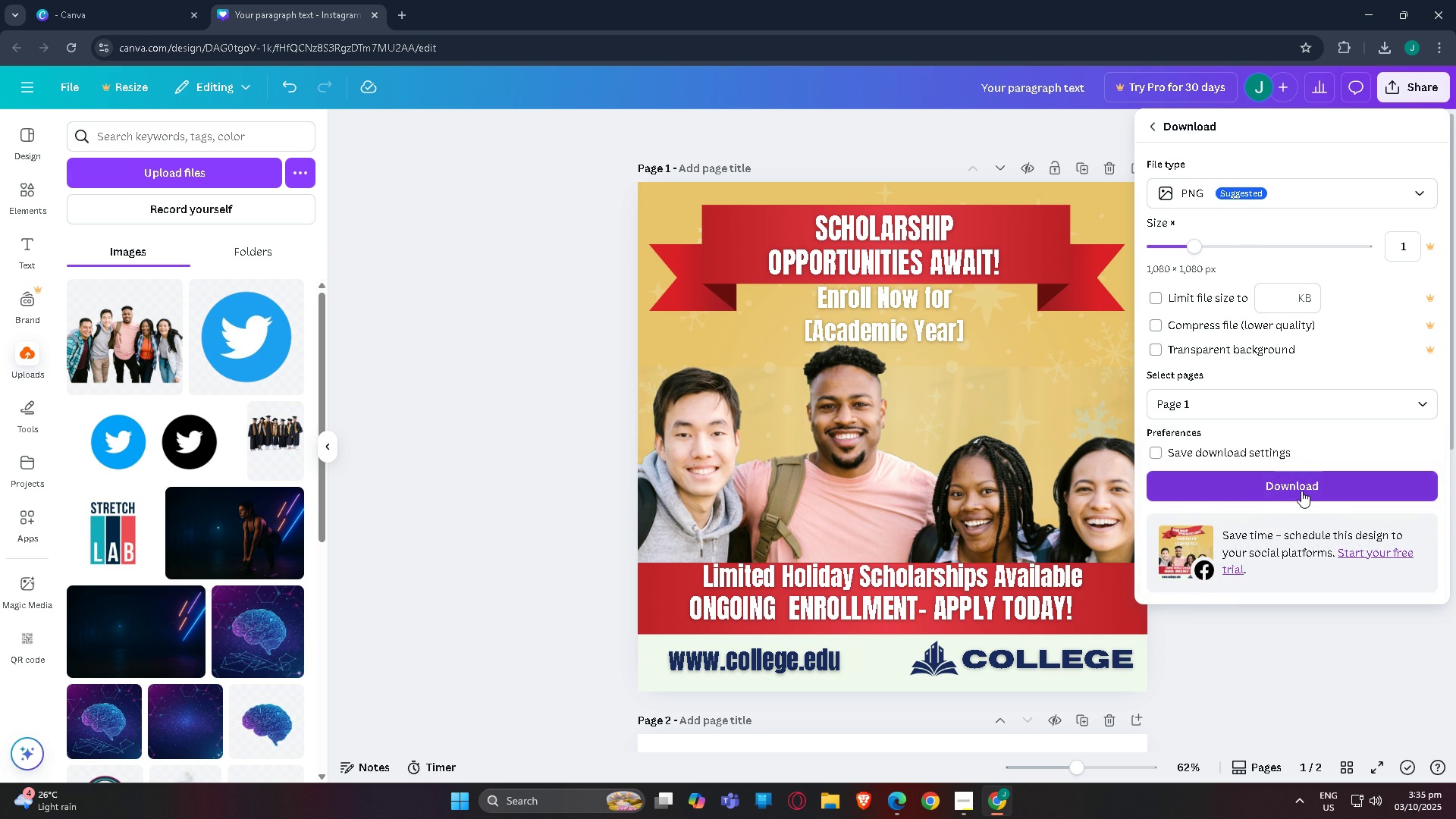 
left_click([1301, 491])
 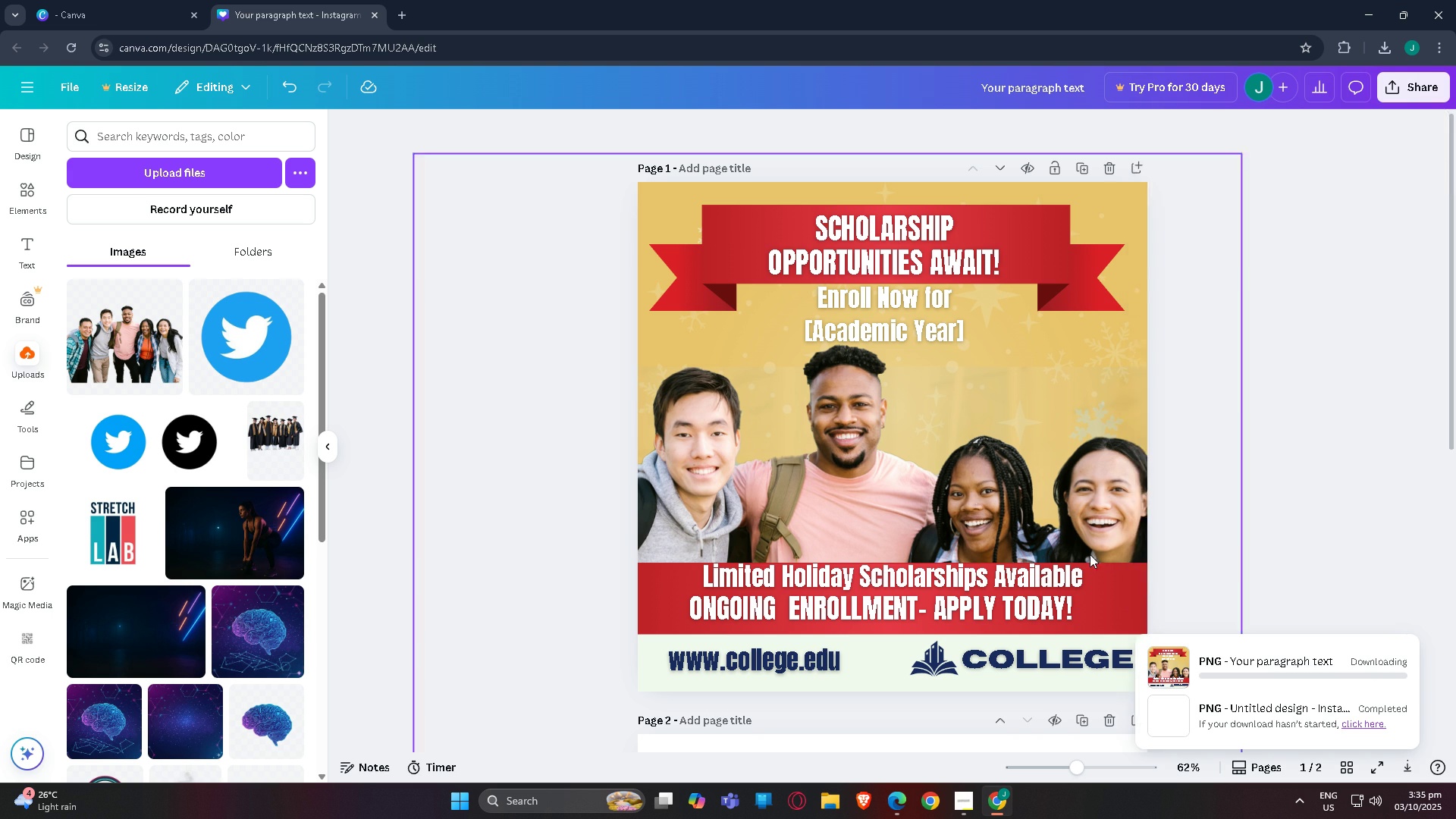 
scroll: coordinate [1124, 578], scroll_direction: down, amount: 6.0
 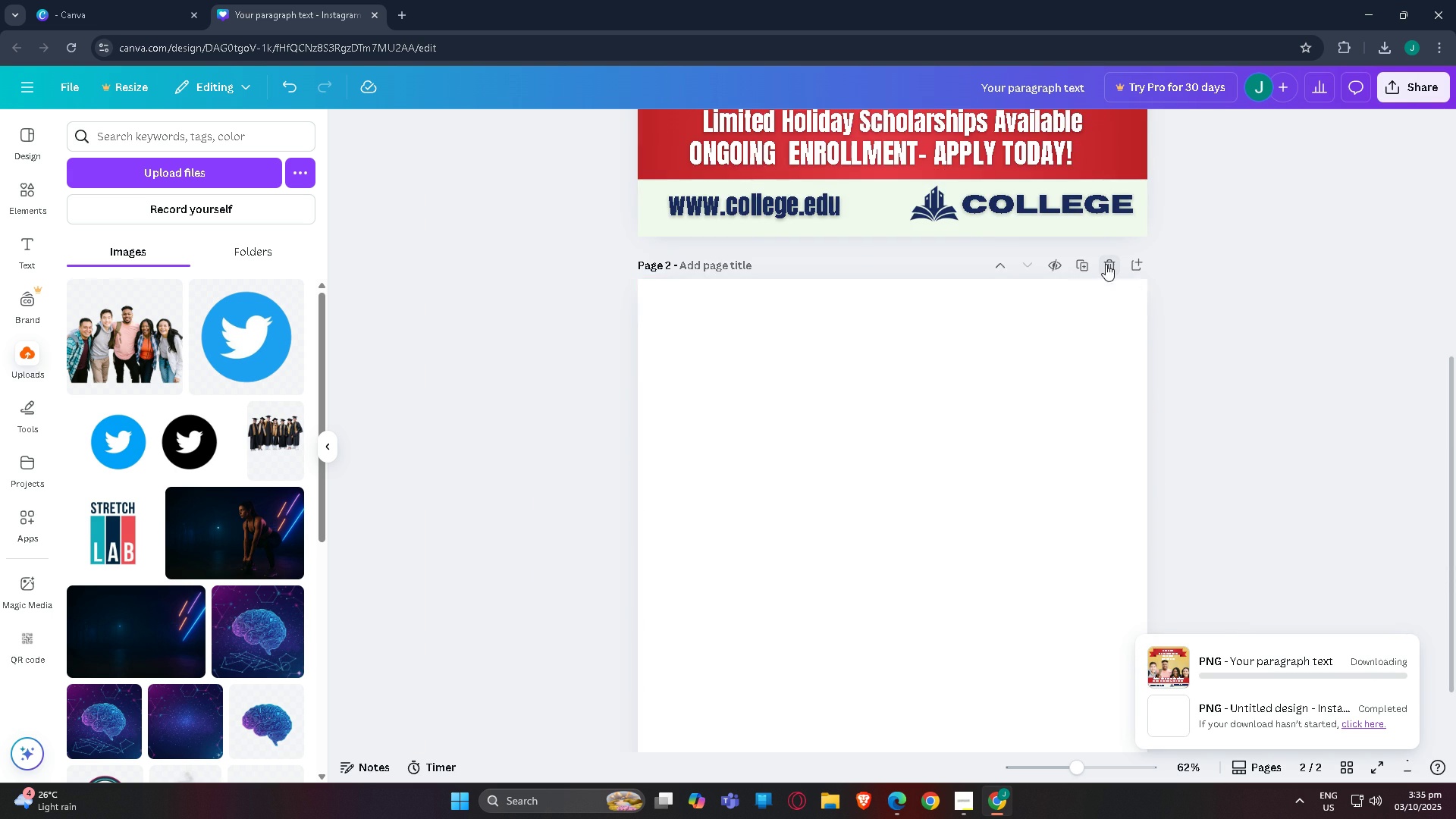 
left_click([1106, 264])
 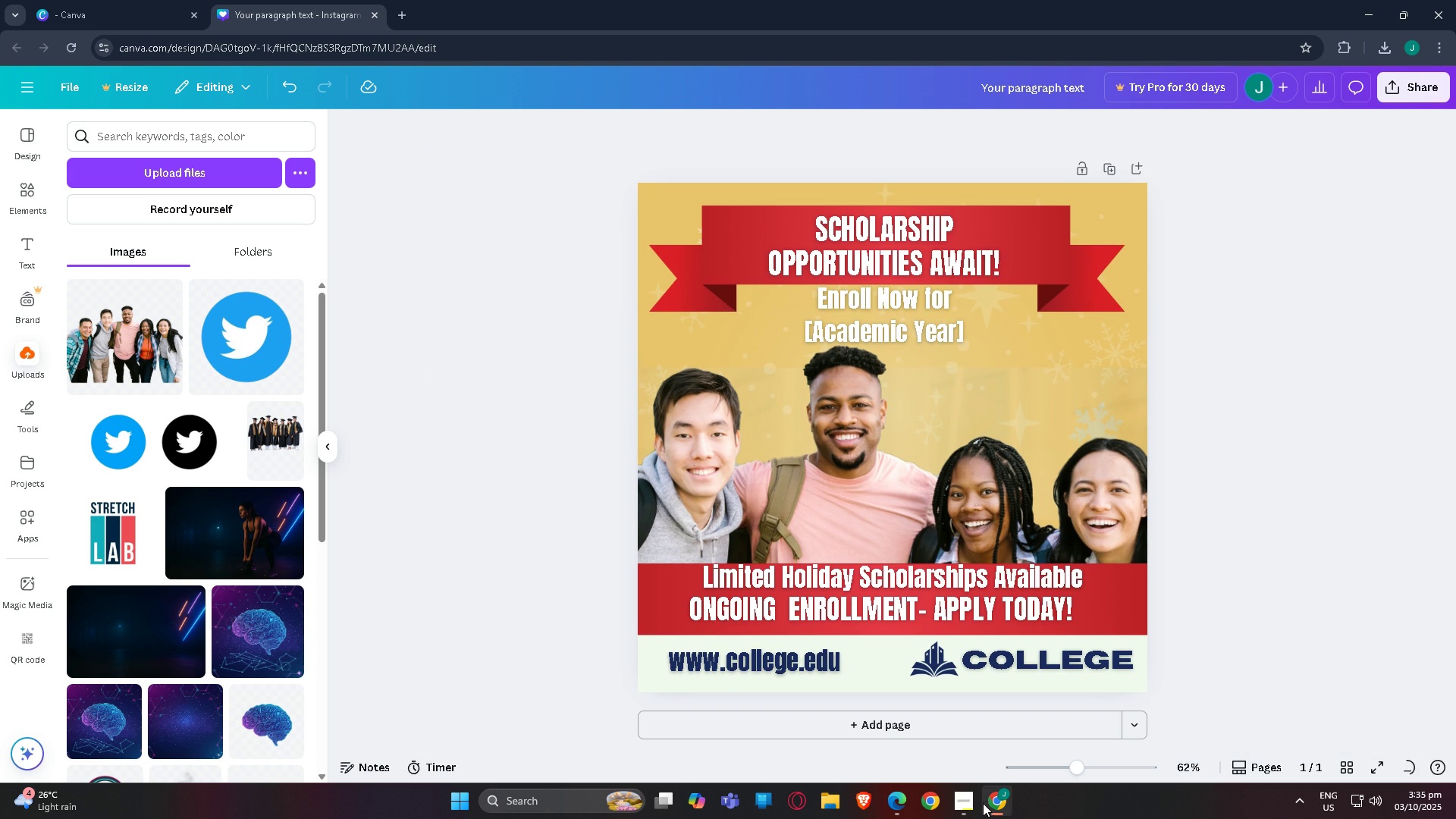 
left_click([977, 801])